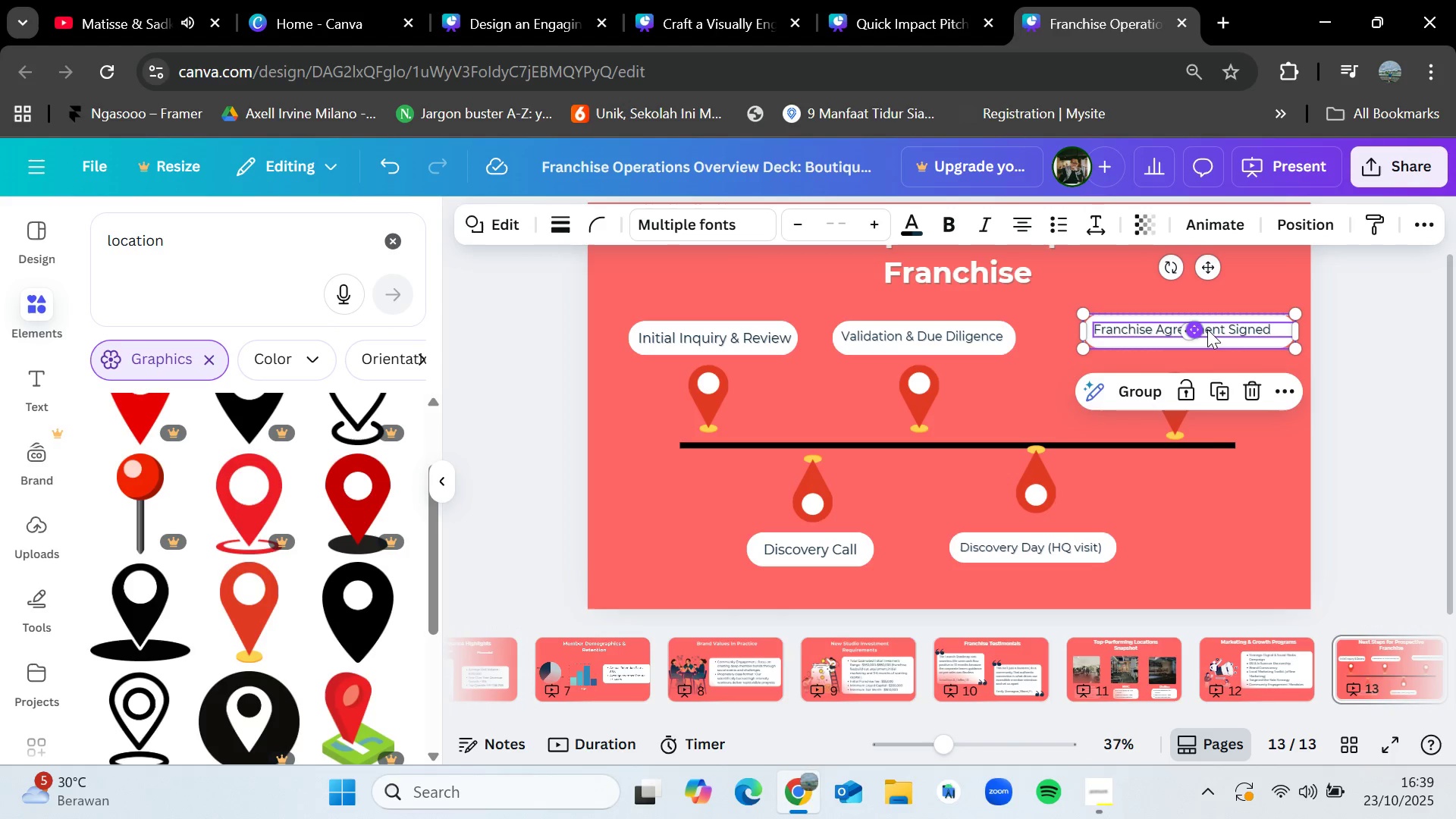 
left_click([1398, 337])
 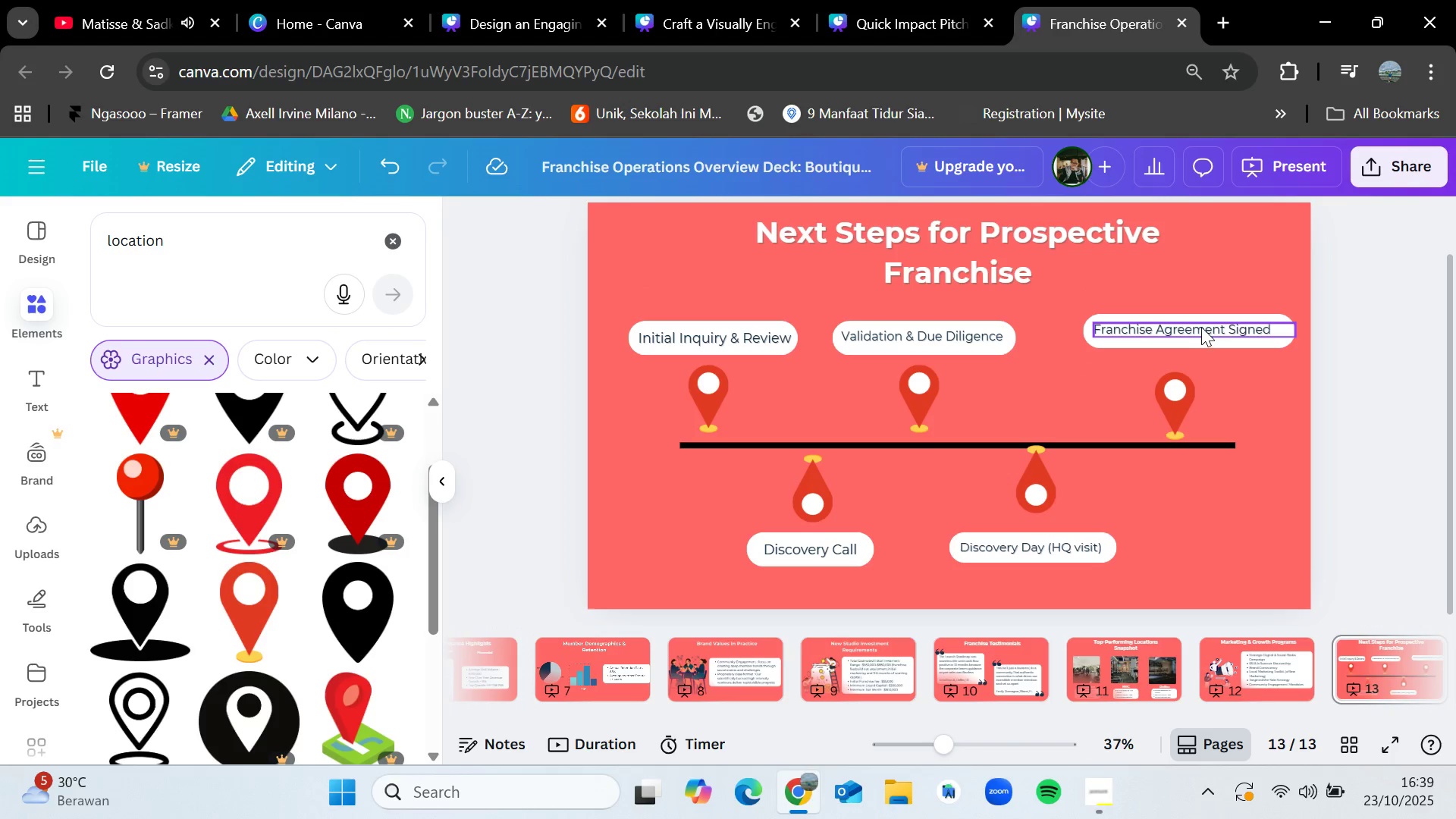 
left_click_drag(start_coordinate=[1206, 327], to_coordinate=[1214, 326])
 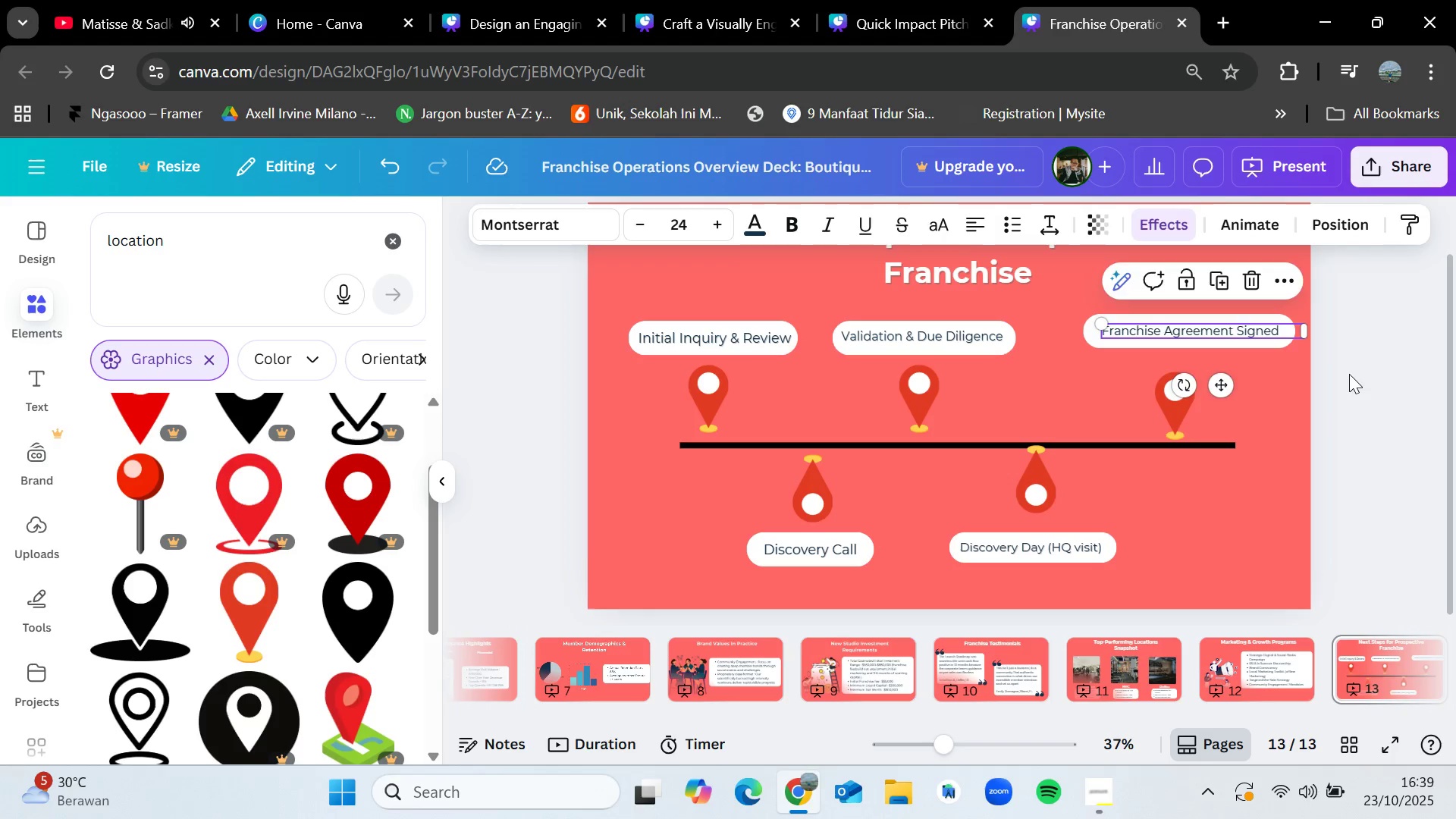 
left_click([1349, 374])
 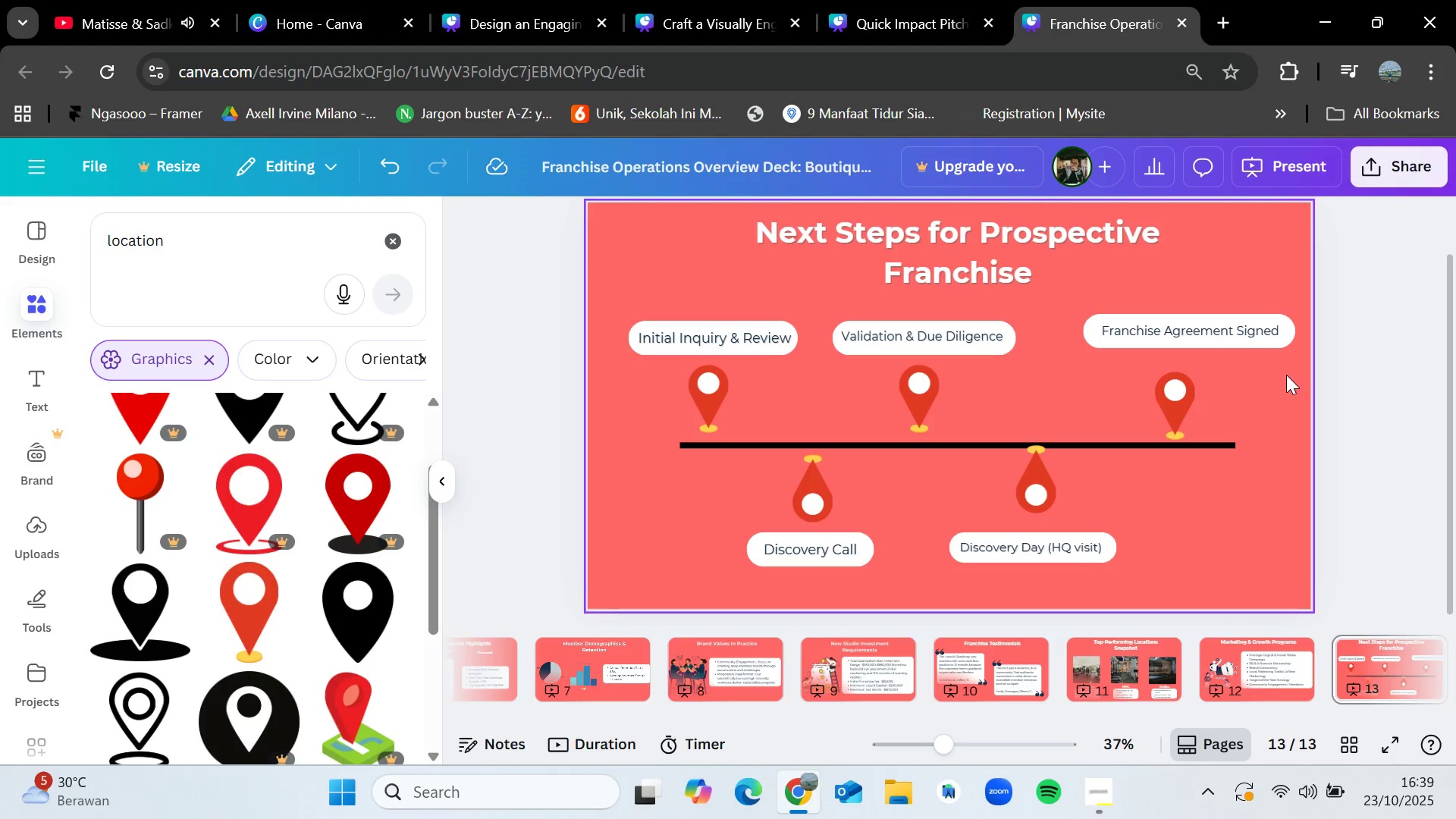 
left_click_drag(start_coordinate=[1286, 375], to_coordinate=[1219, 326])
 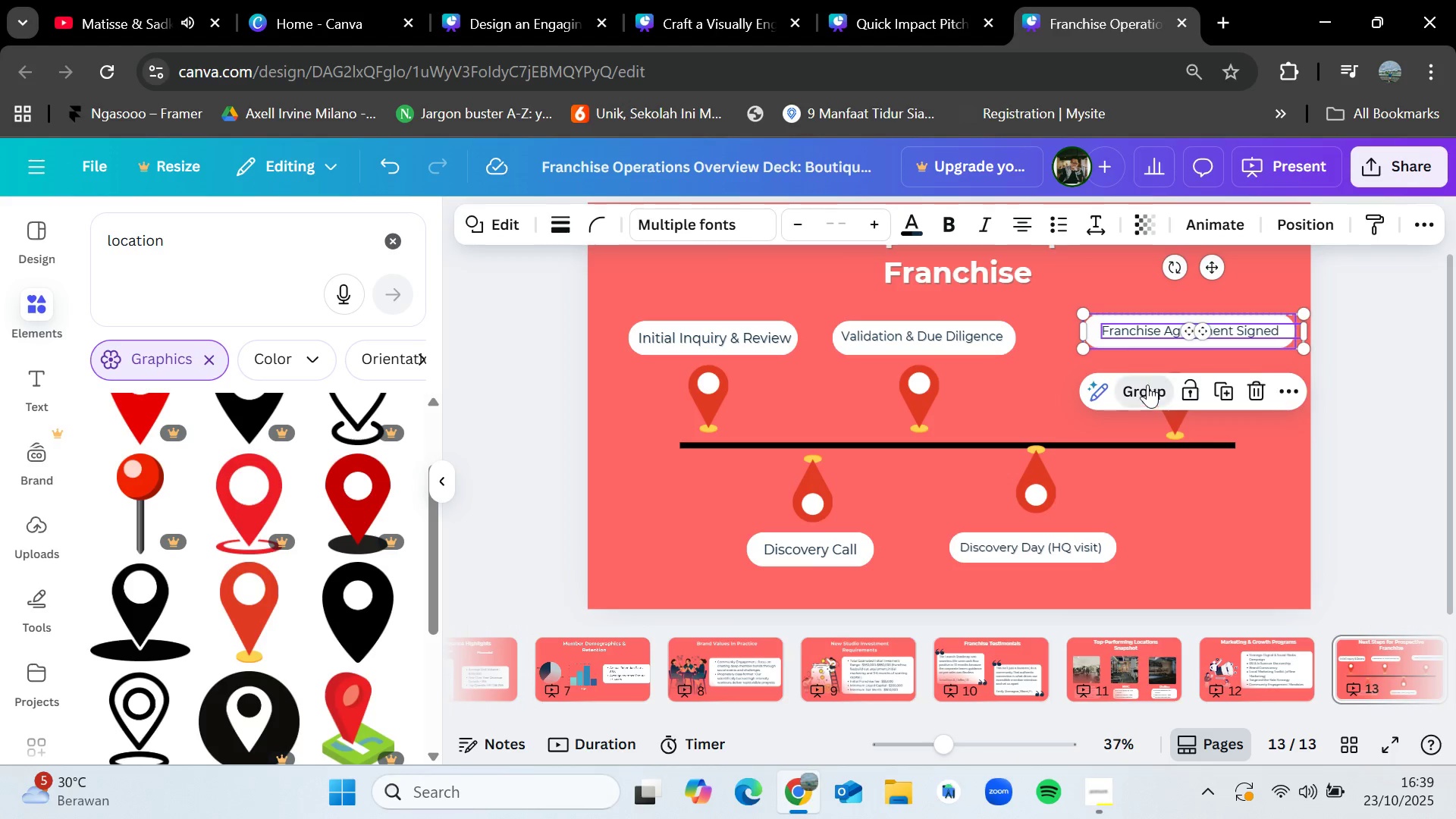 
double_click([1455, 388])
 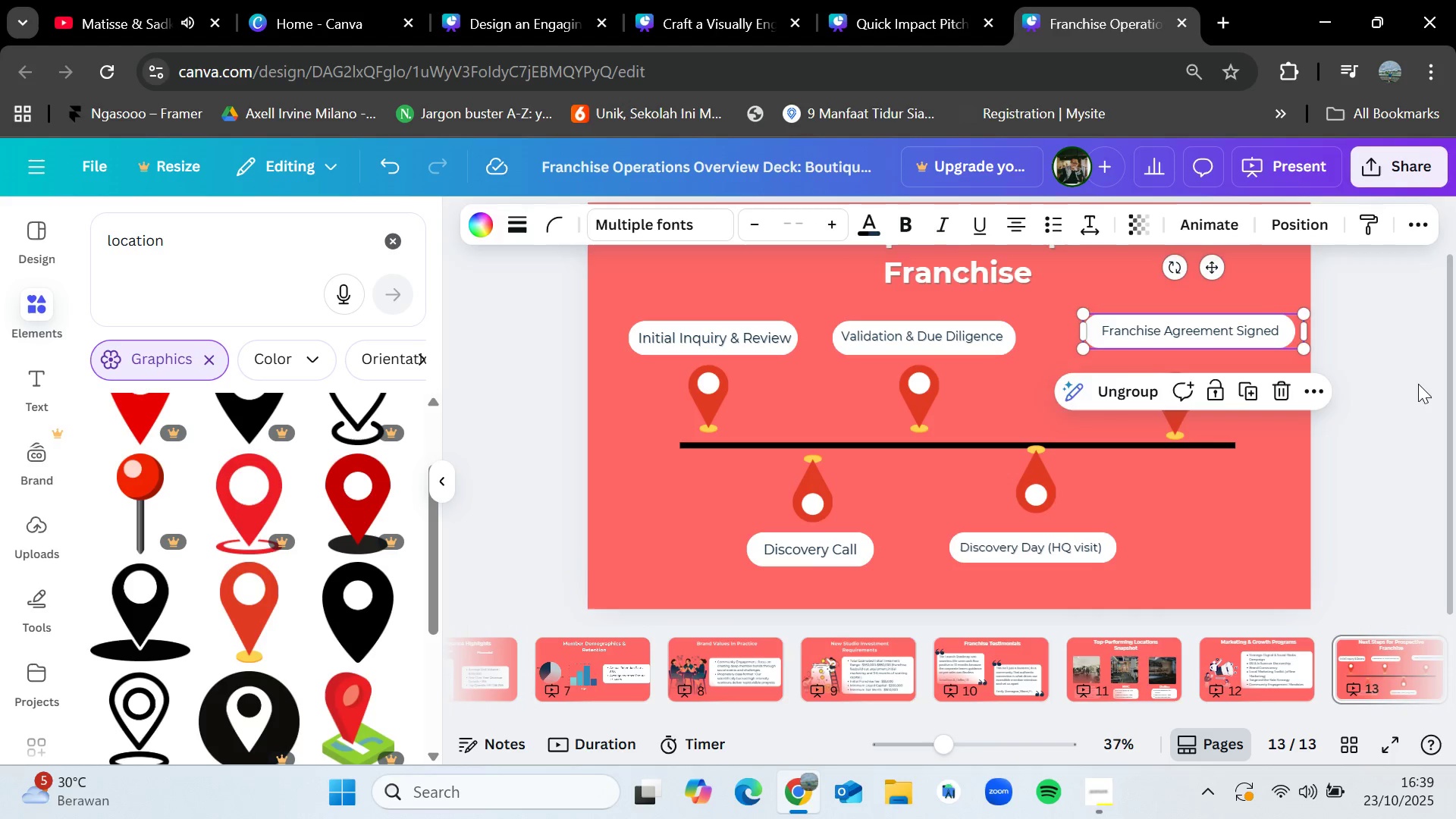 
left_click([1418, 384])
 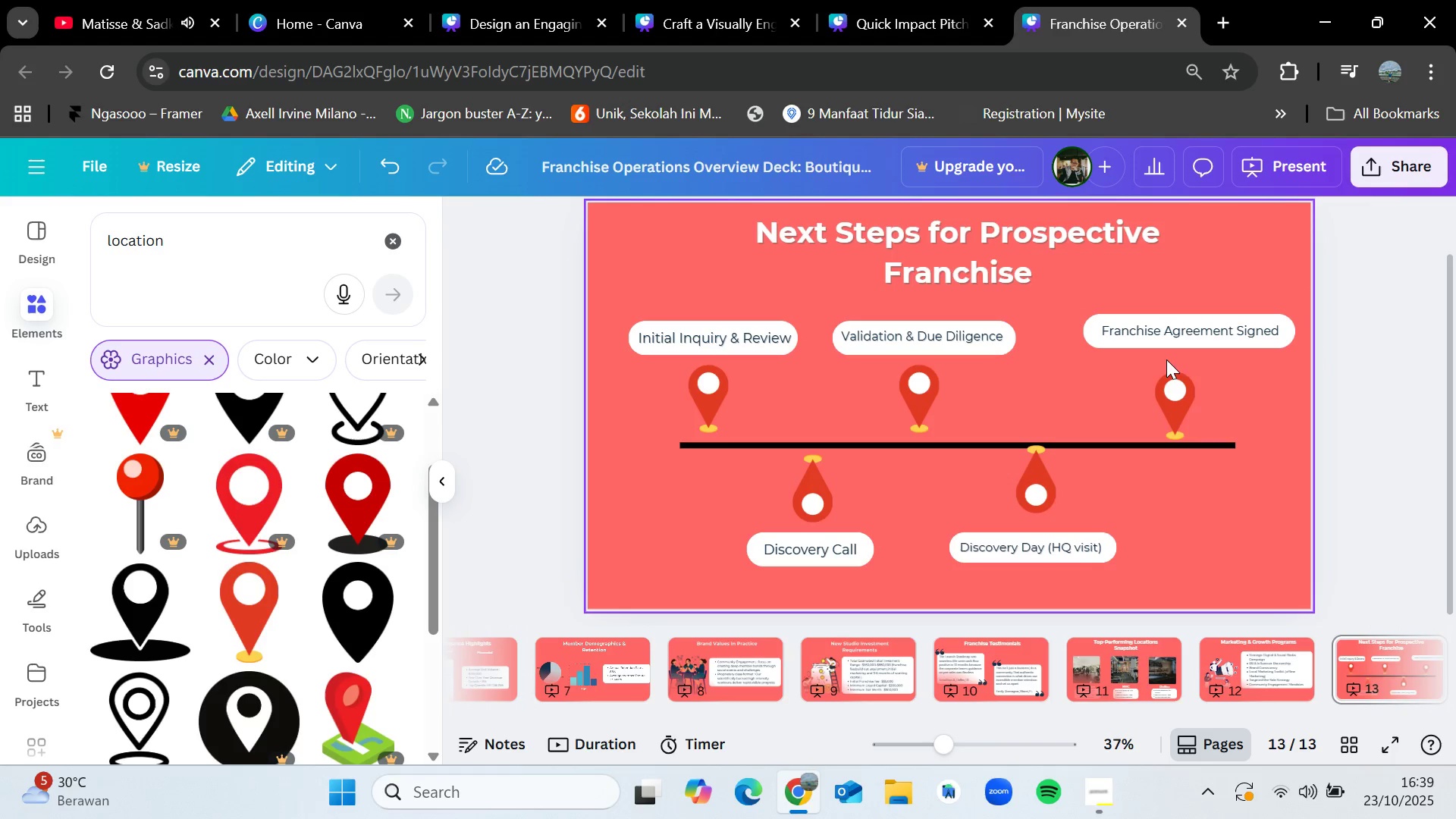 
left_click_drag(start_coordinate=[1175, 394], to_coordinate=[1163, 394])
 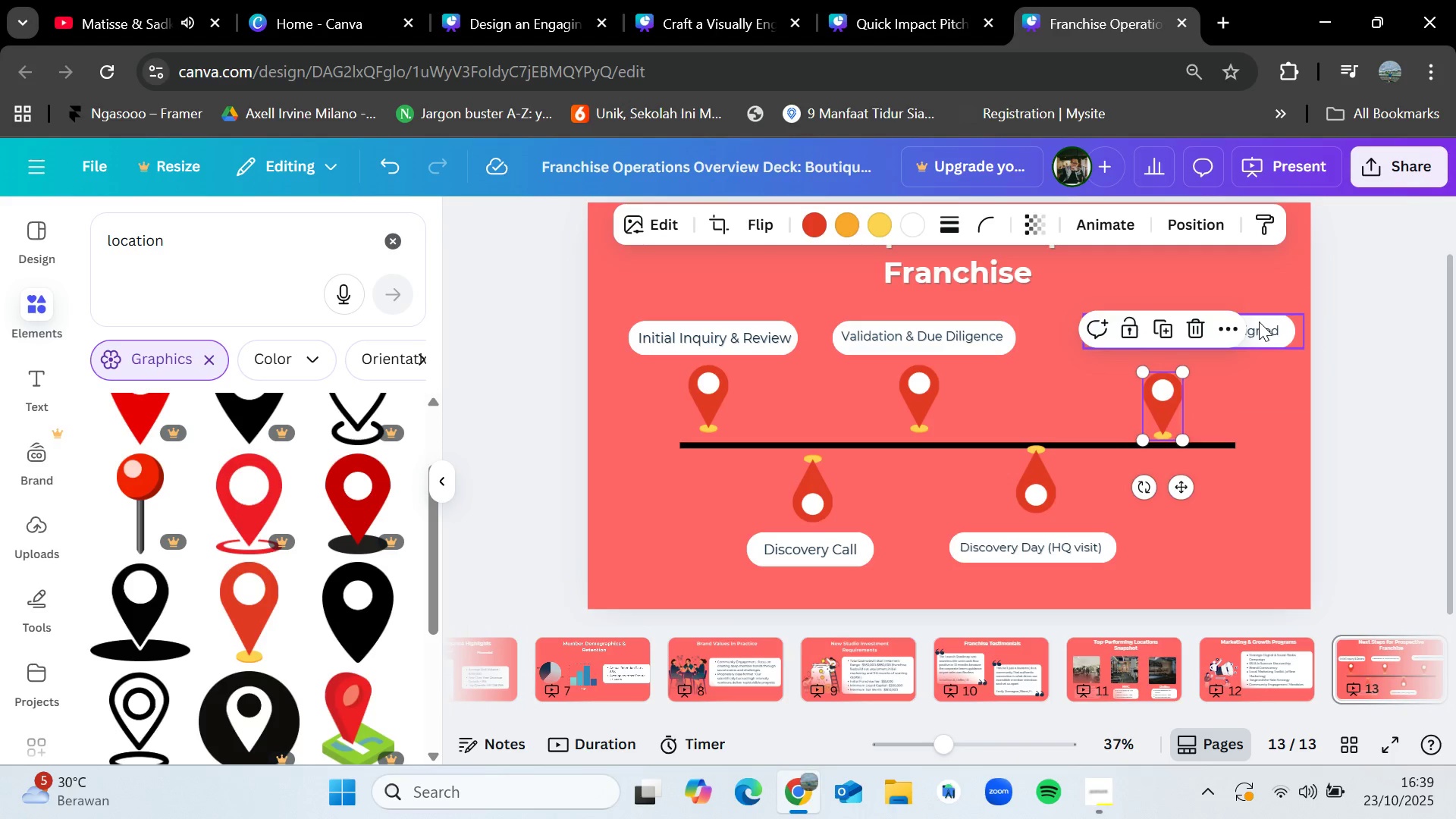 
left_click_drag(start_coordinate=[1259, 322], to_coordinate=[1237, 325])
 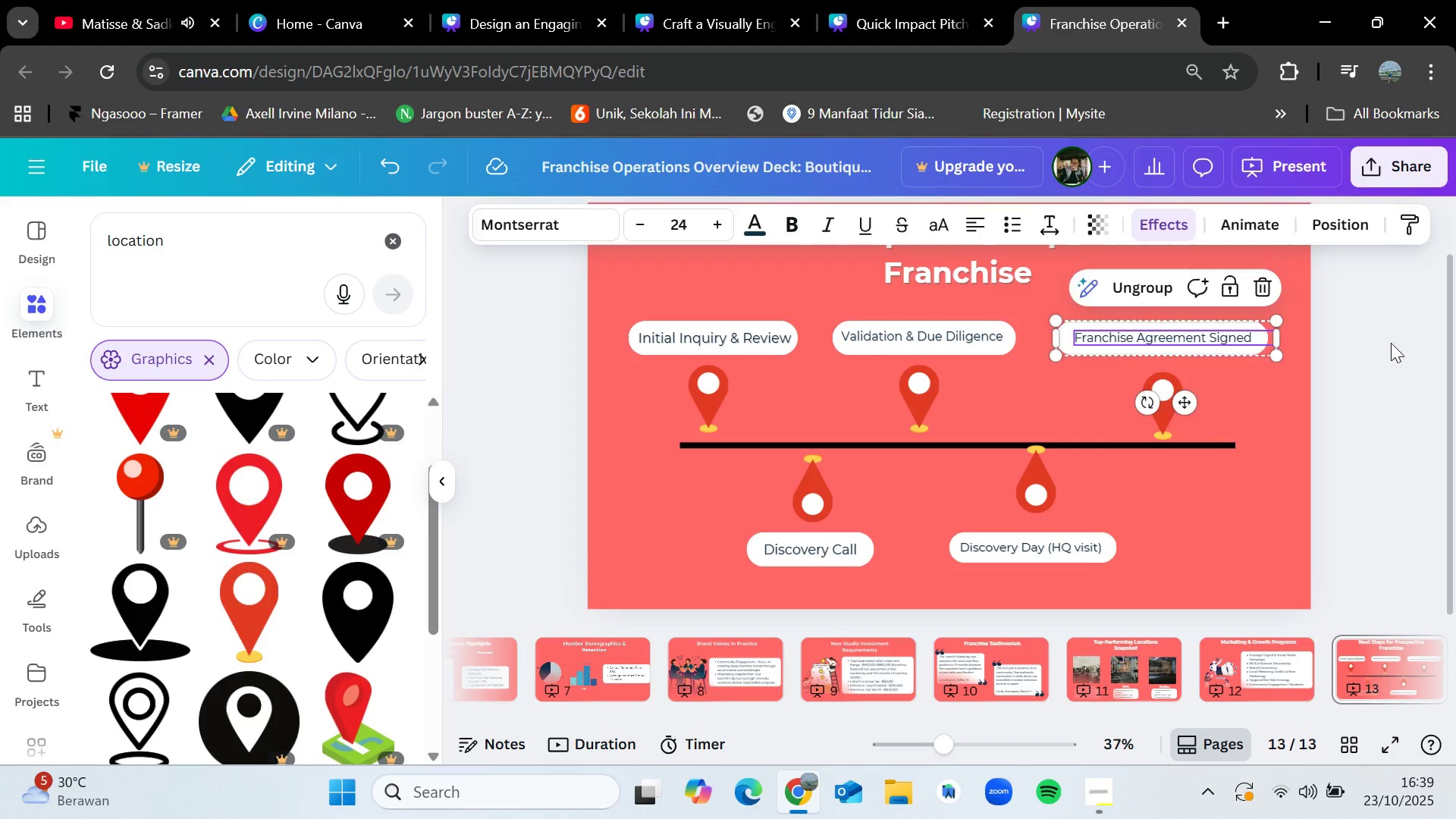 
left_click([1391, 343])
 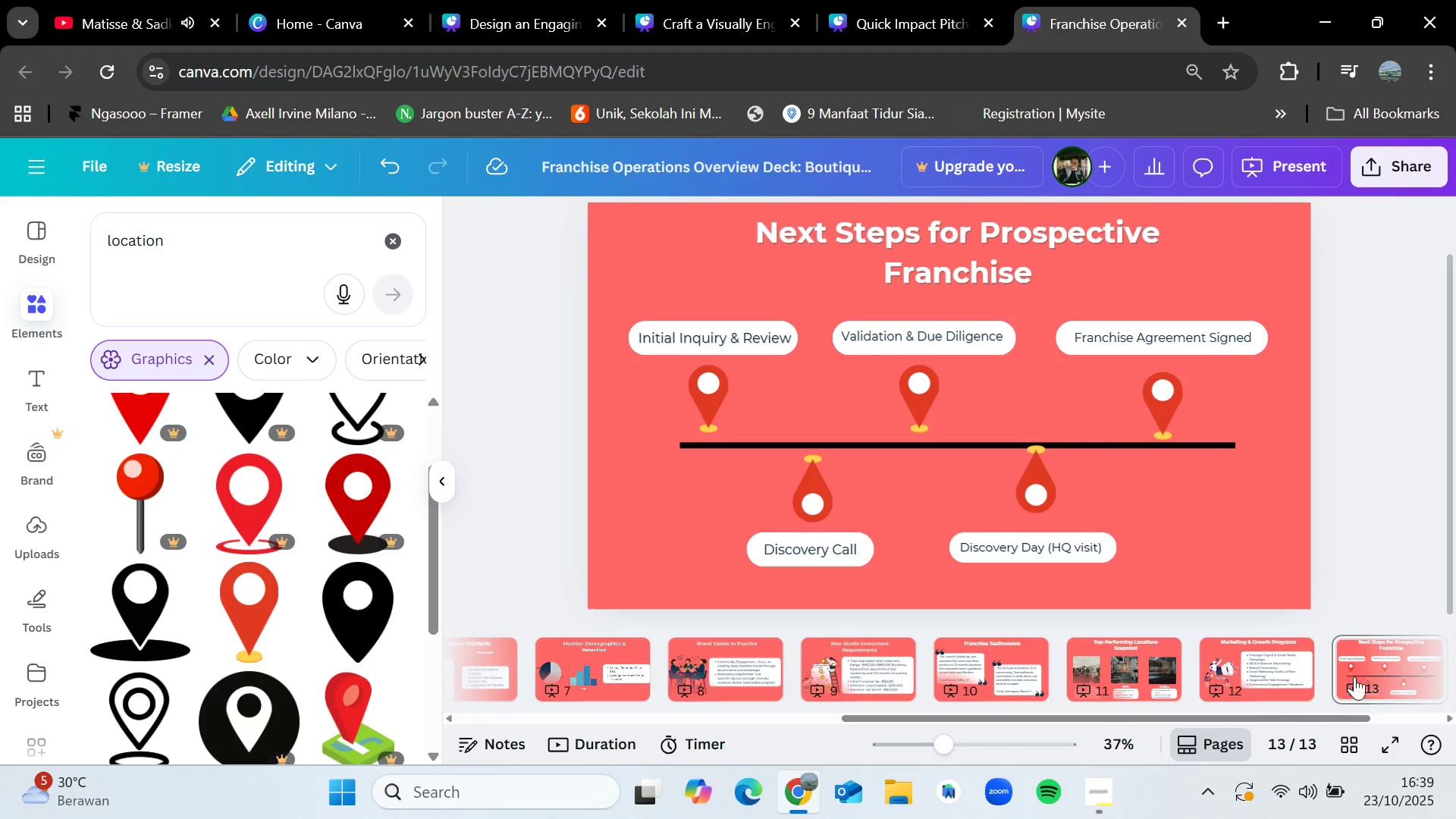 
left_click_drag(start_coordinate=[1263, 714], to_coordinate=[1398, 709])
 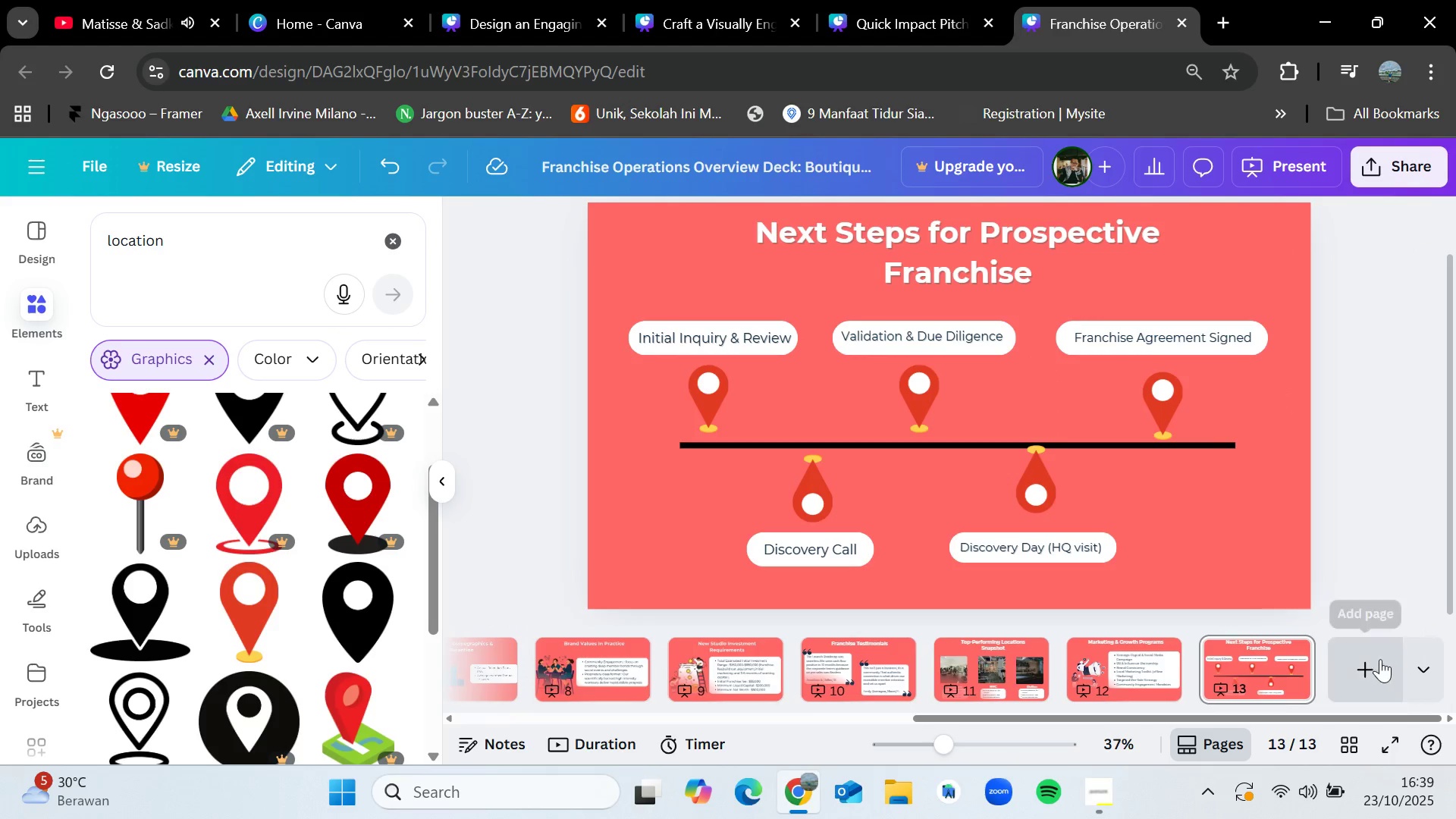 
left_click([1380, 659])